 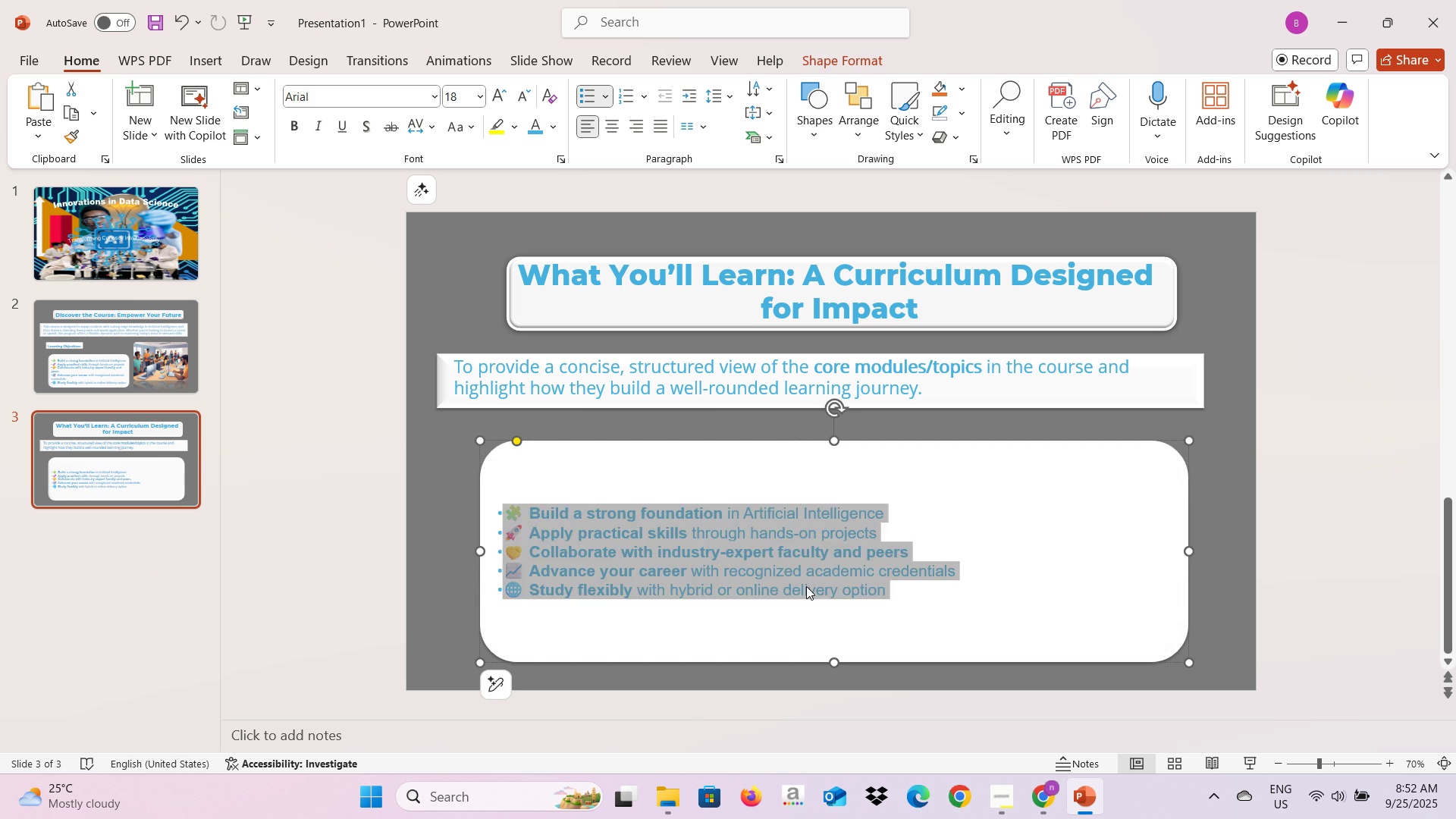 
key(Backspace)
 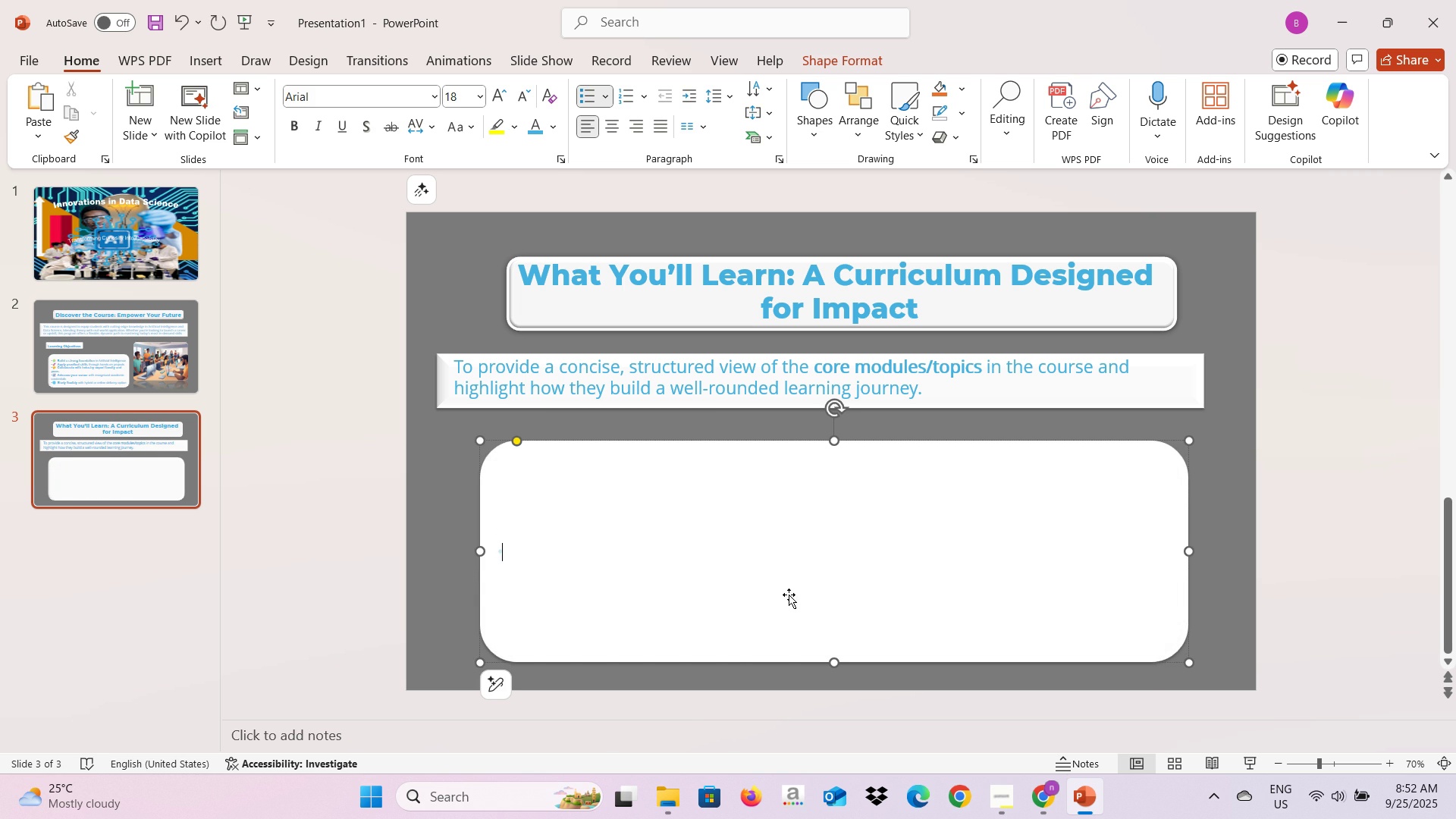 
key(Alt+AltLeft)
 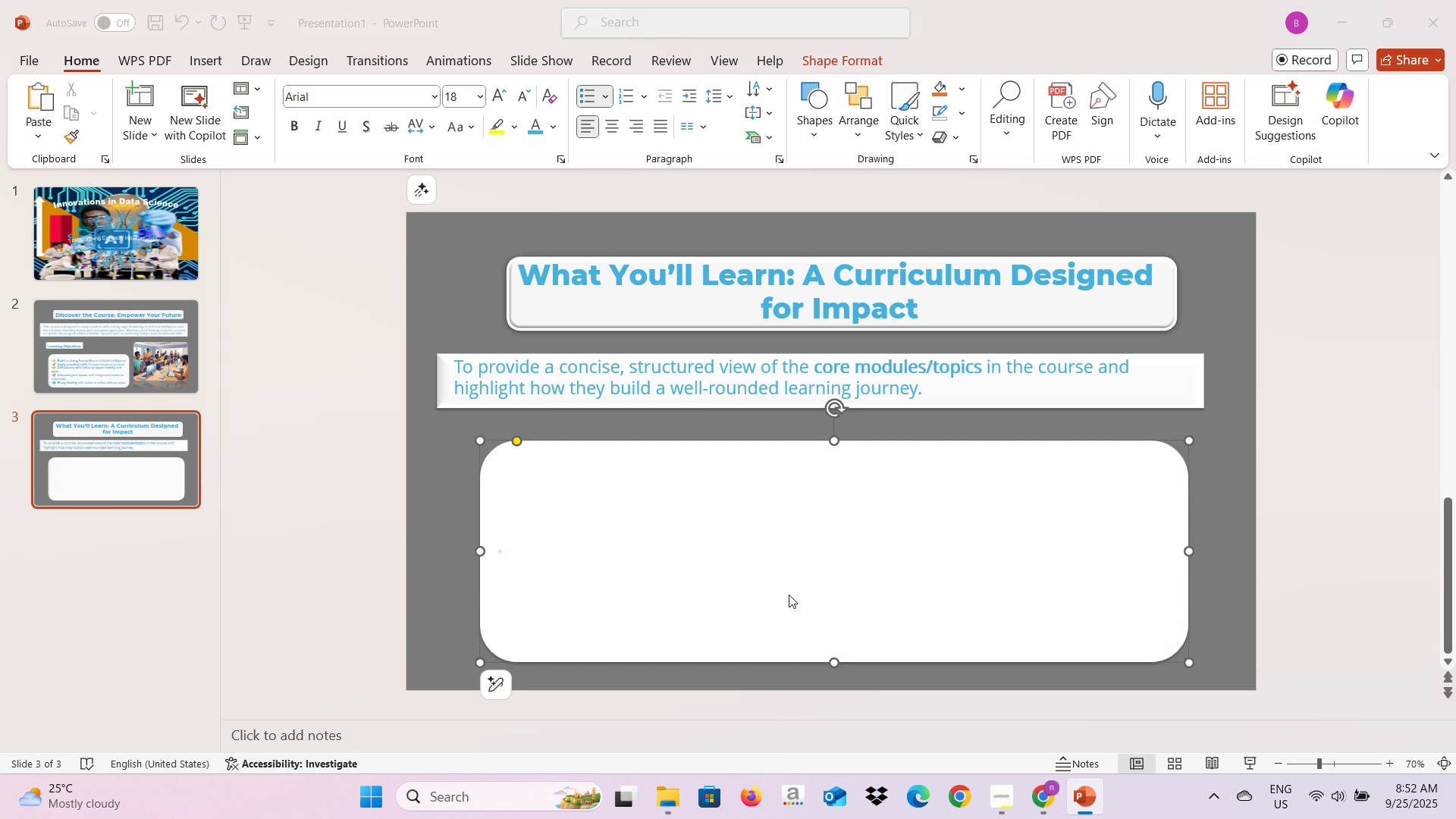 
key(Alt+Tab)
 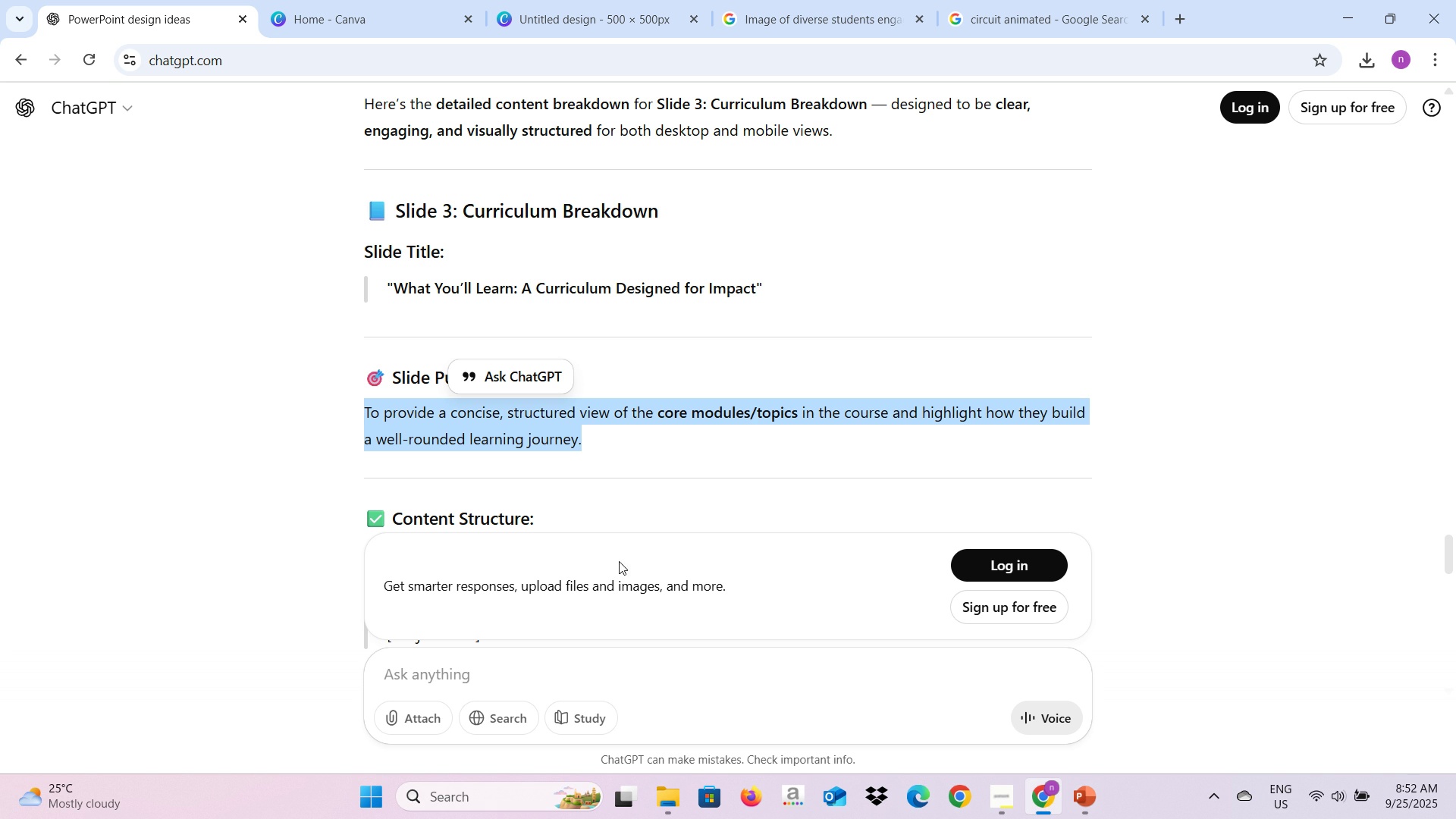 
scroll: coordinate [636, 494], scroll_direction: down, amount: 9.0
 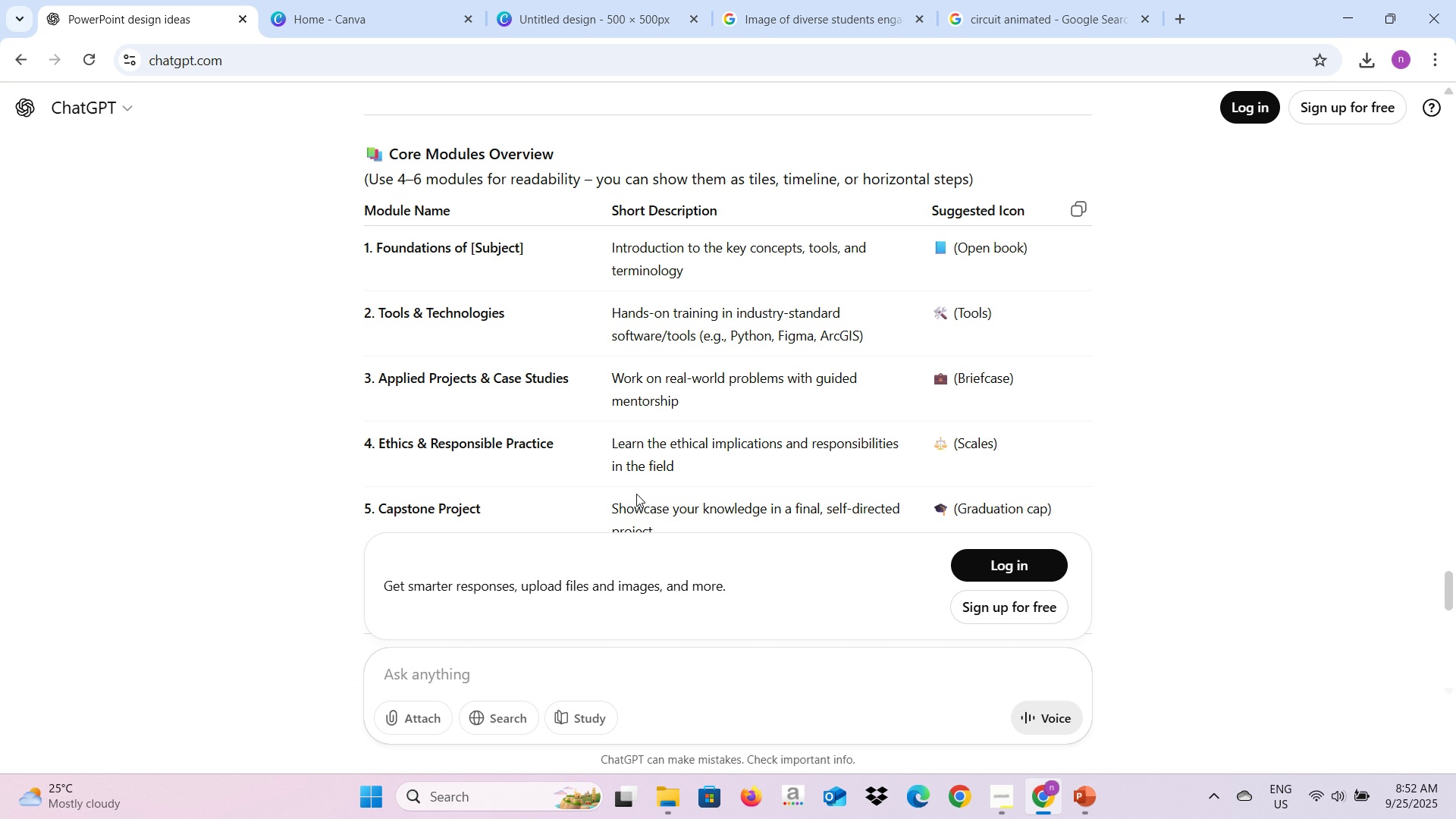 
wait(8.32)
 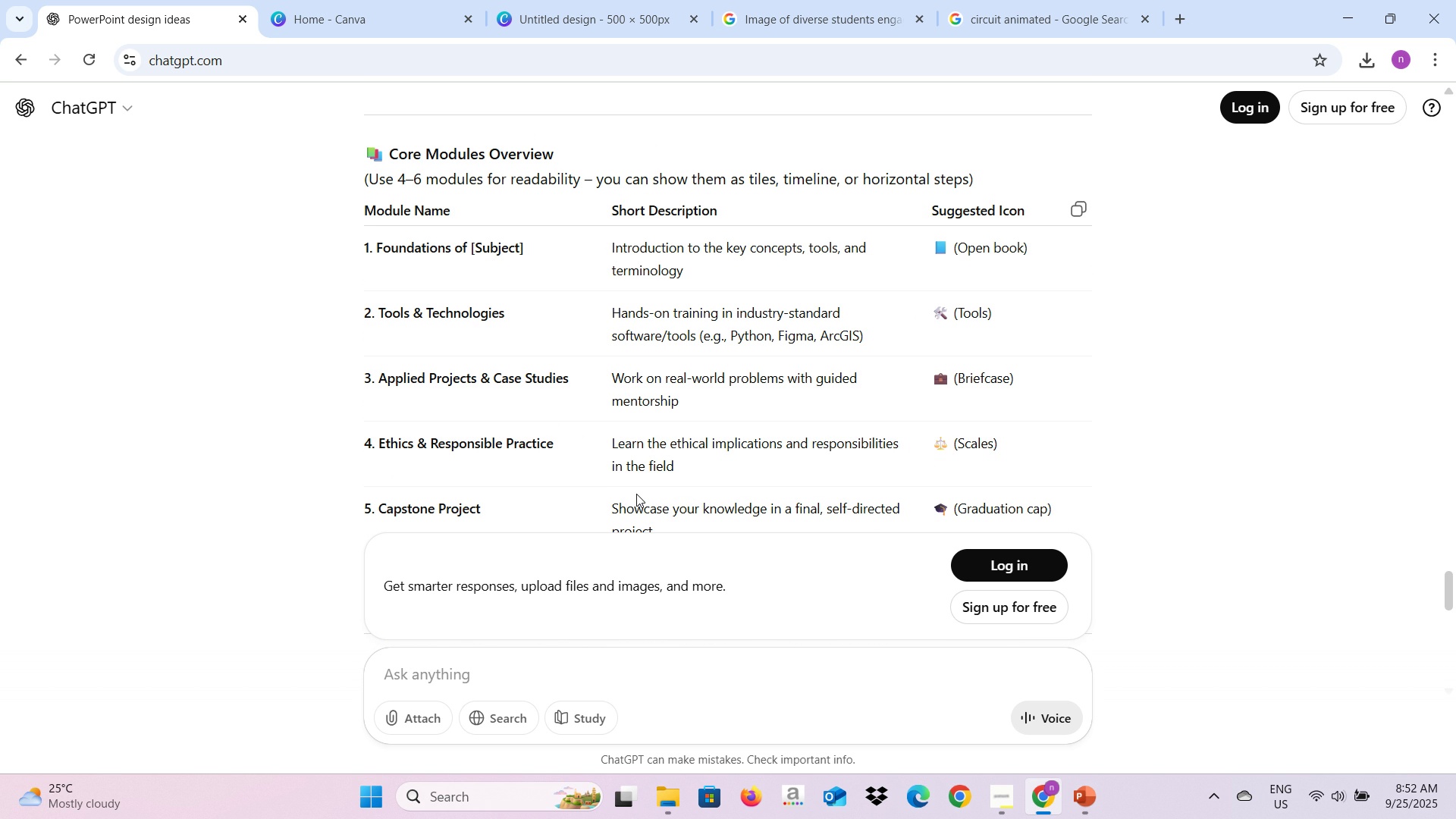 
scroll: coordinate [636, 494], scroll_direction: down, amount: 1.0